 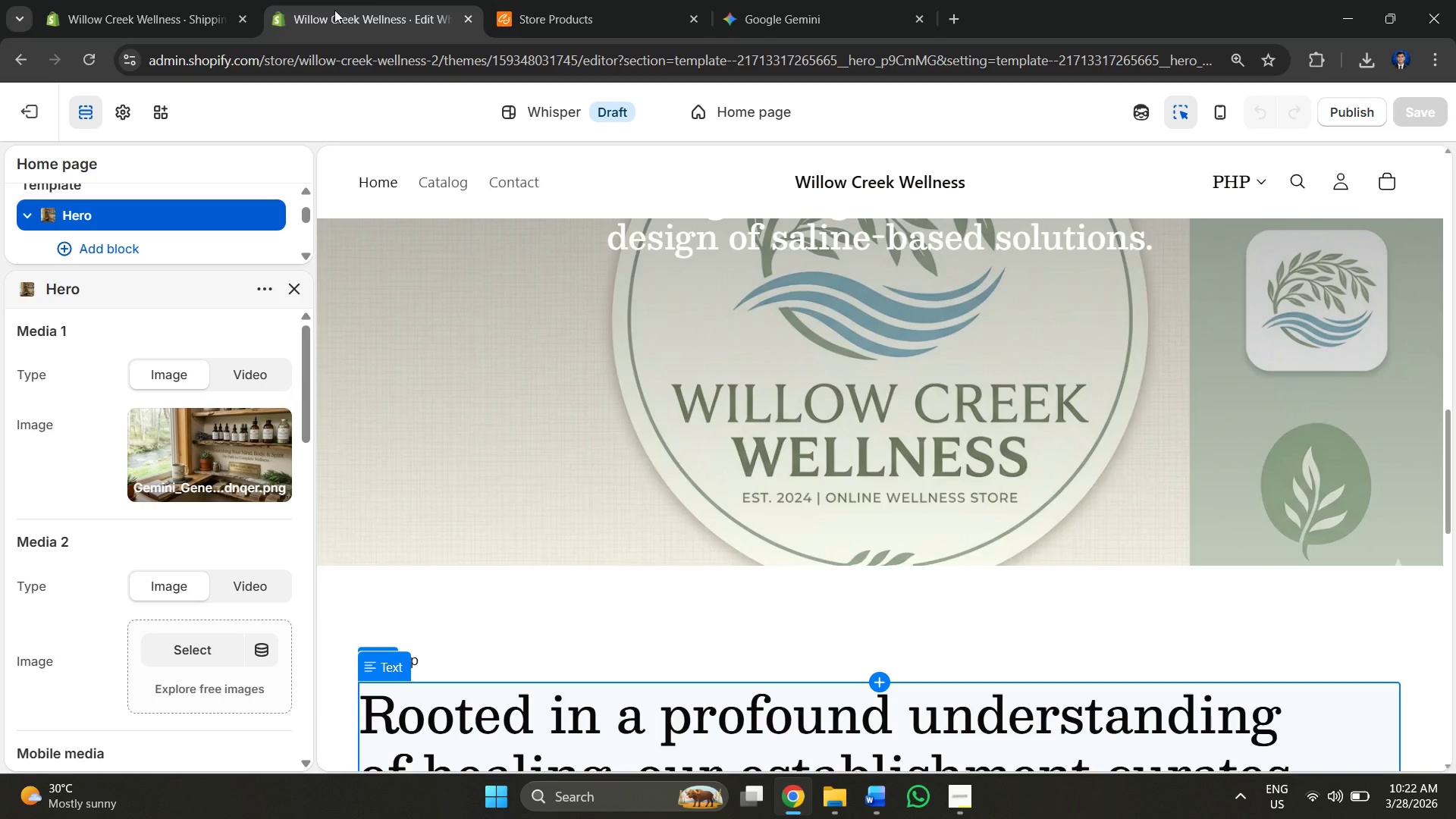 
left_click([184, 0])
 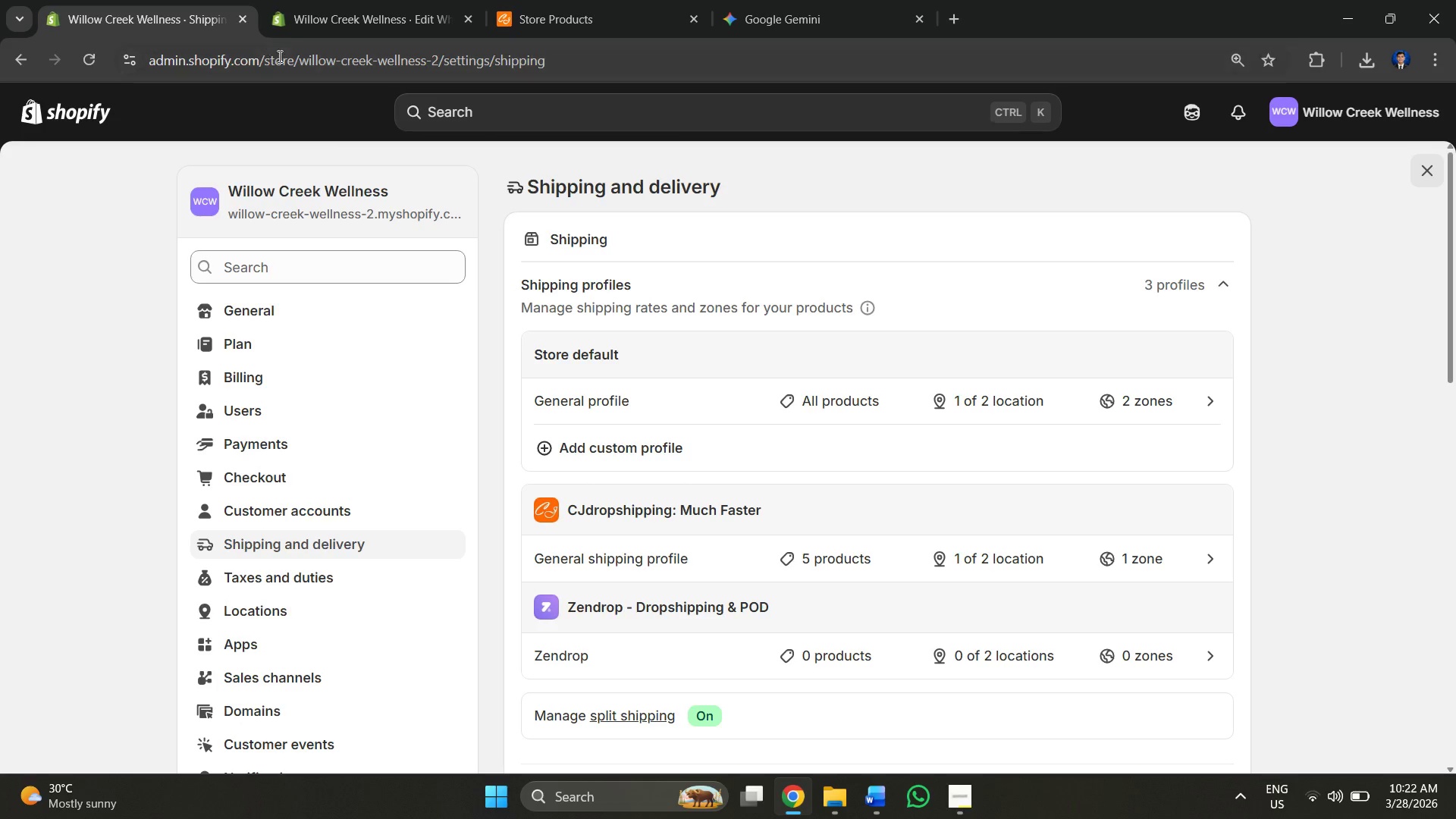 
left_click([348, 0])
 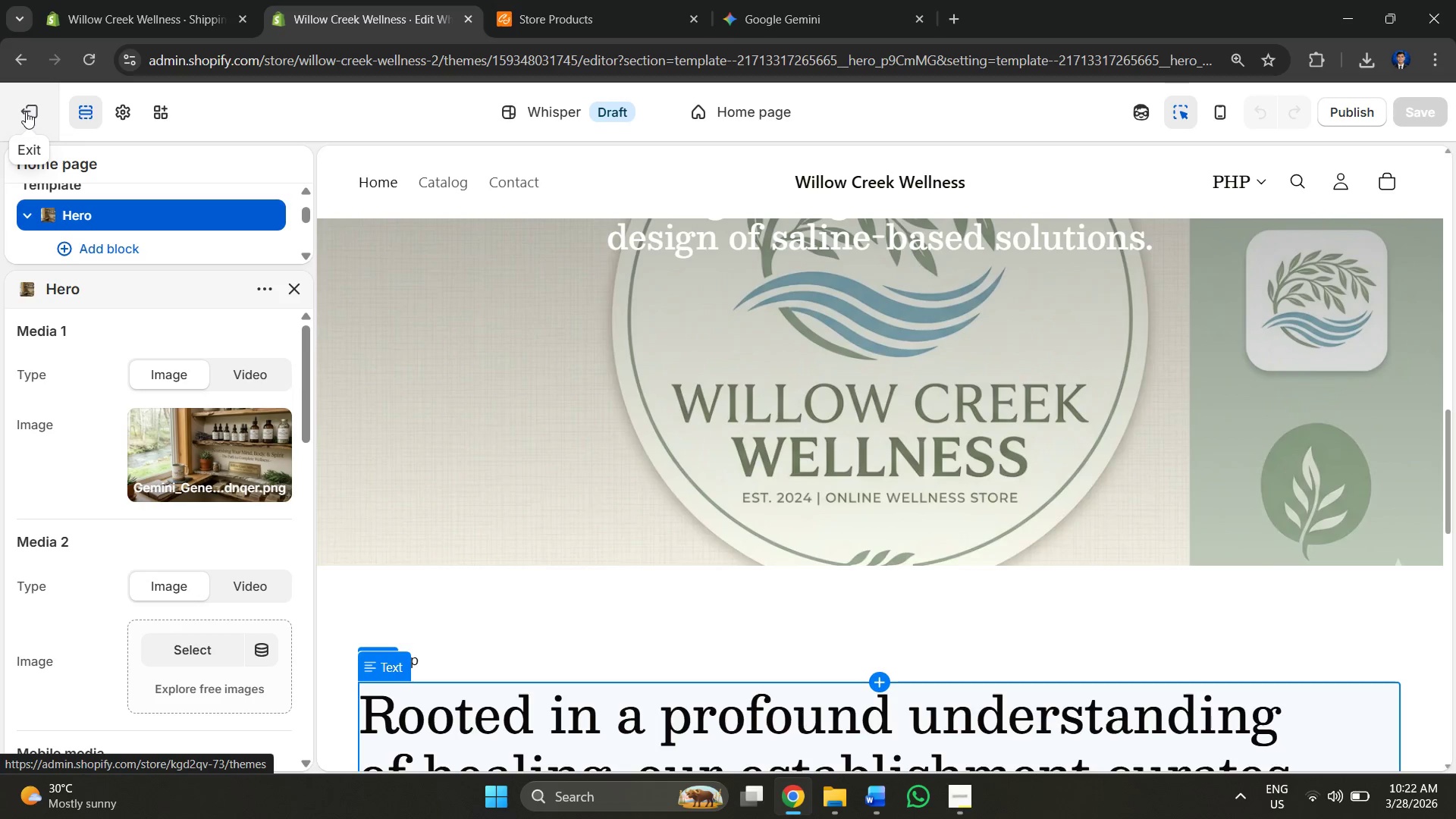 
left_click([26, 110])
 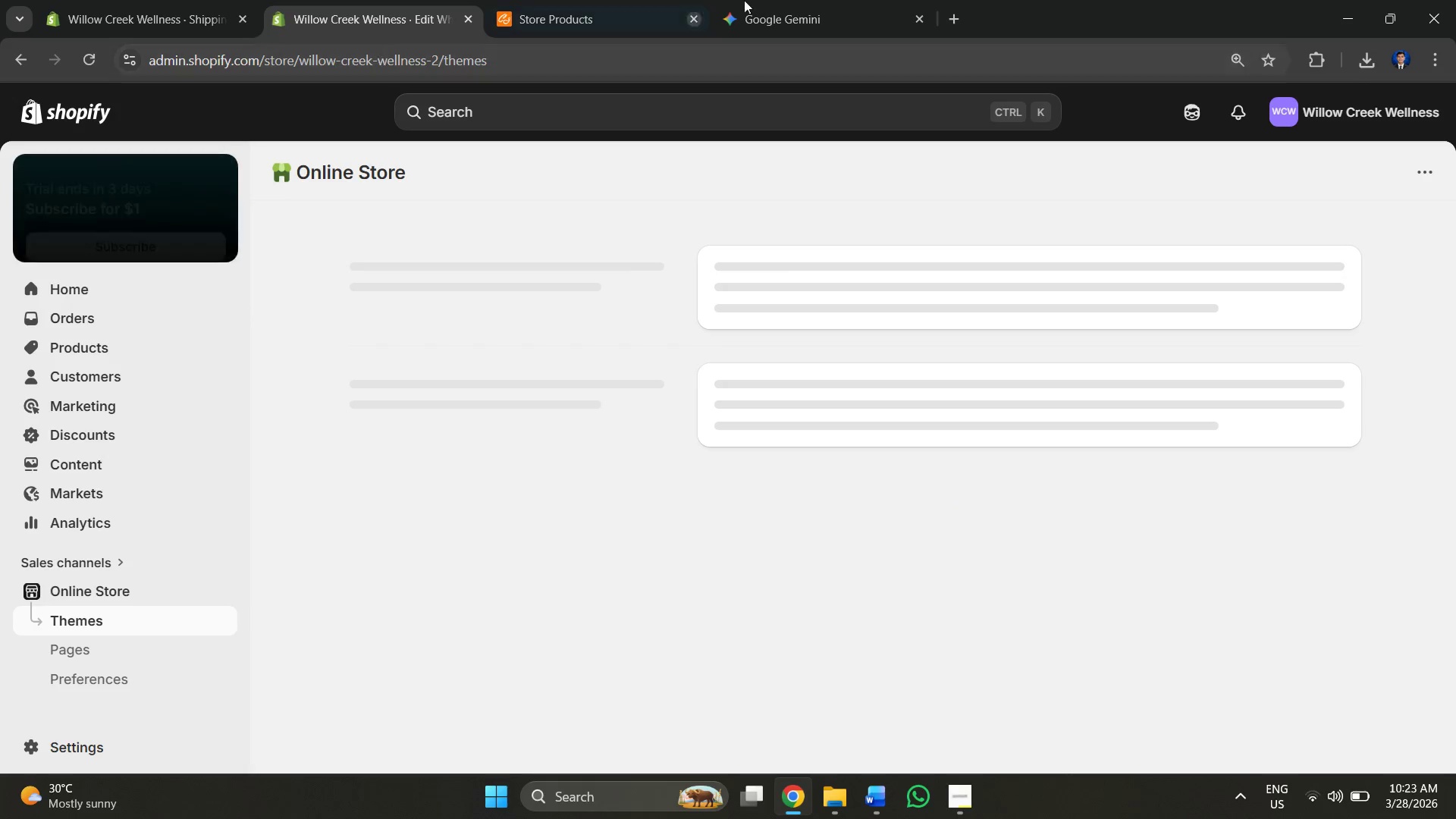 
left_click([802, 0])
 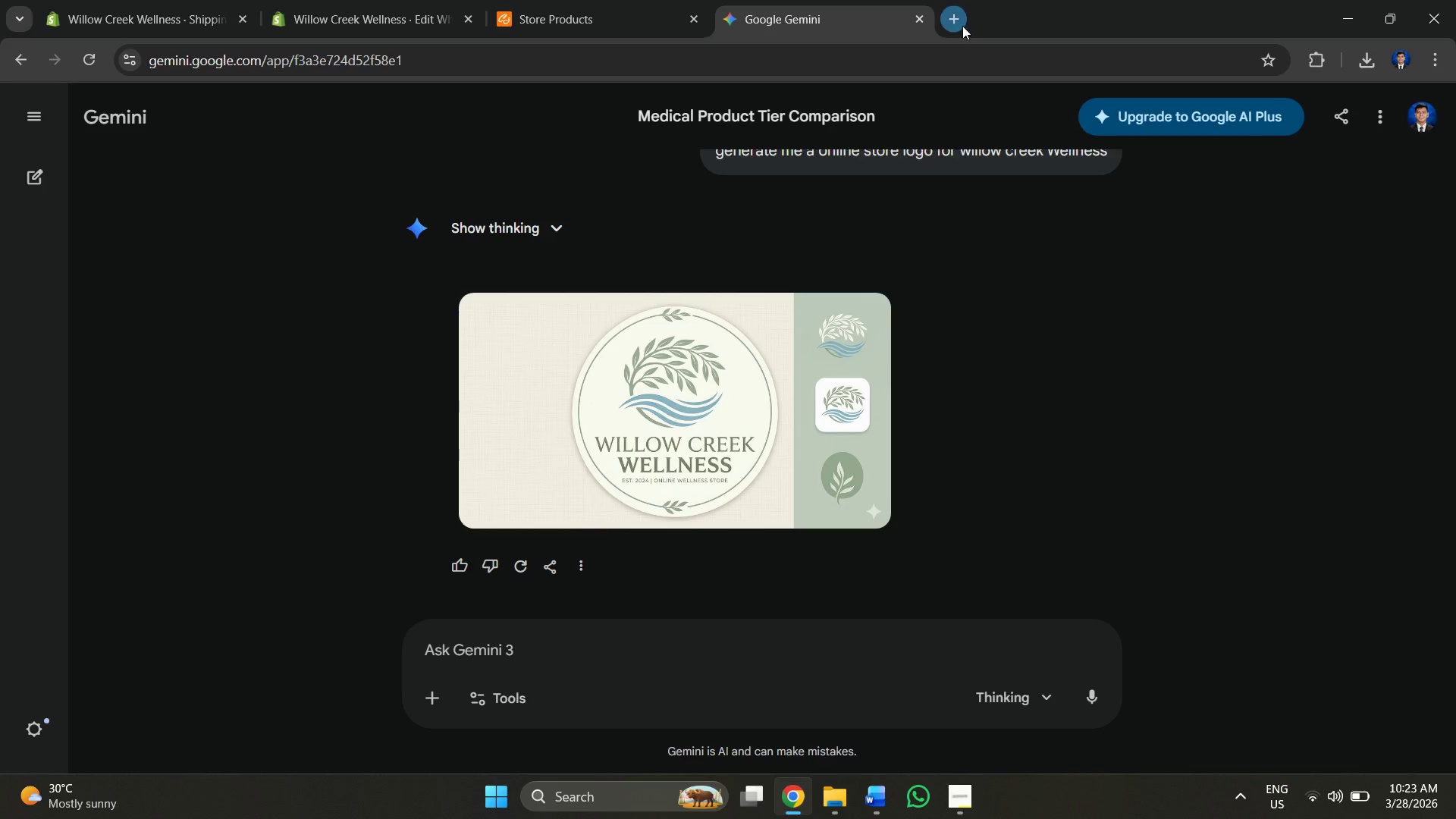 
double_click([948, 51])
 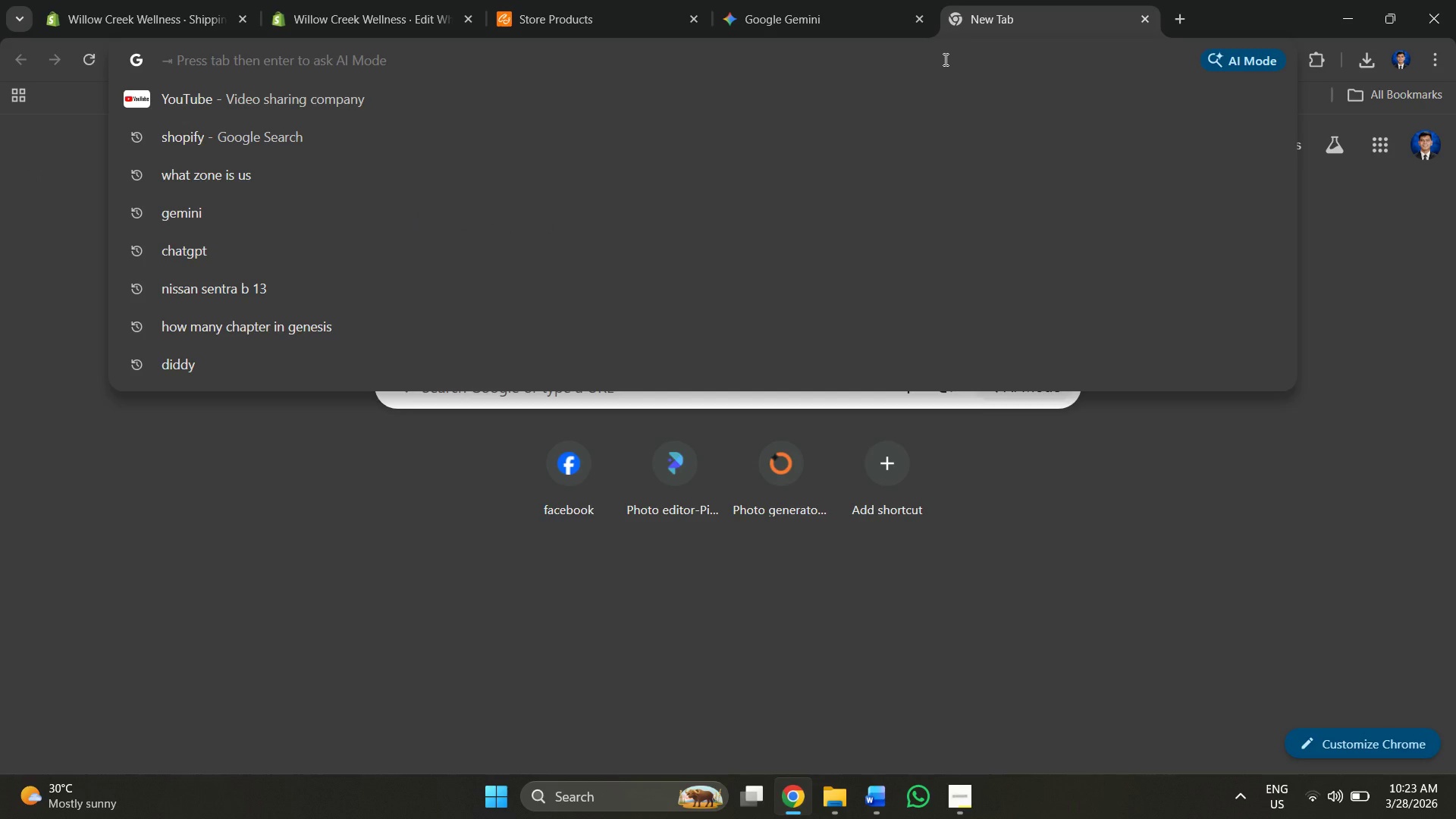 
type(ch)
key(Backspace)
type(ah++)
key(Backspace)
key(Backspace)
key(Backspace)
key(Backspace)
type(s)
key(Backspace)
type(atgpt )
 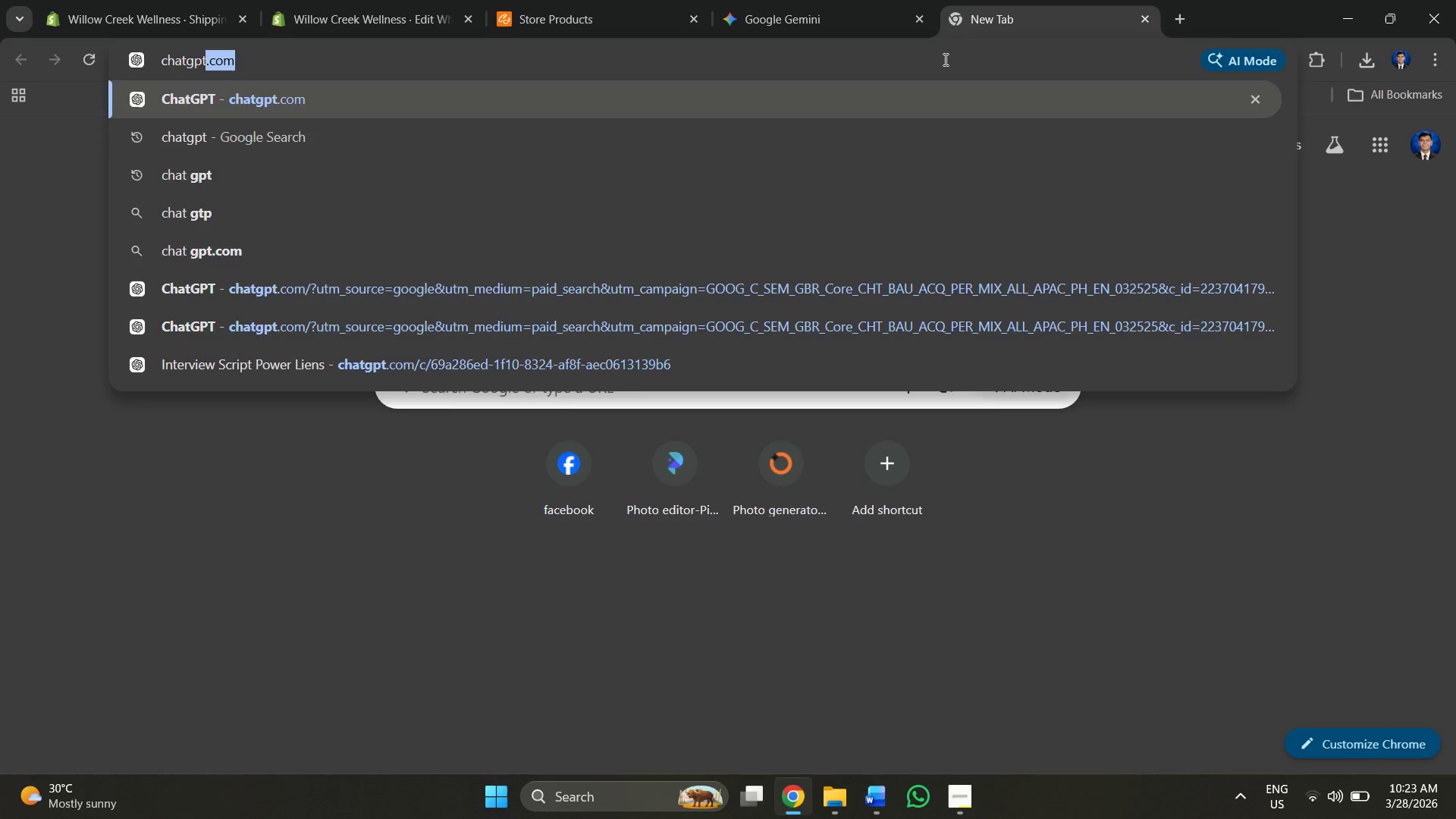 
key(Enter)
 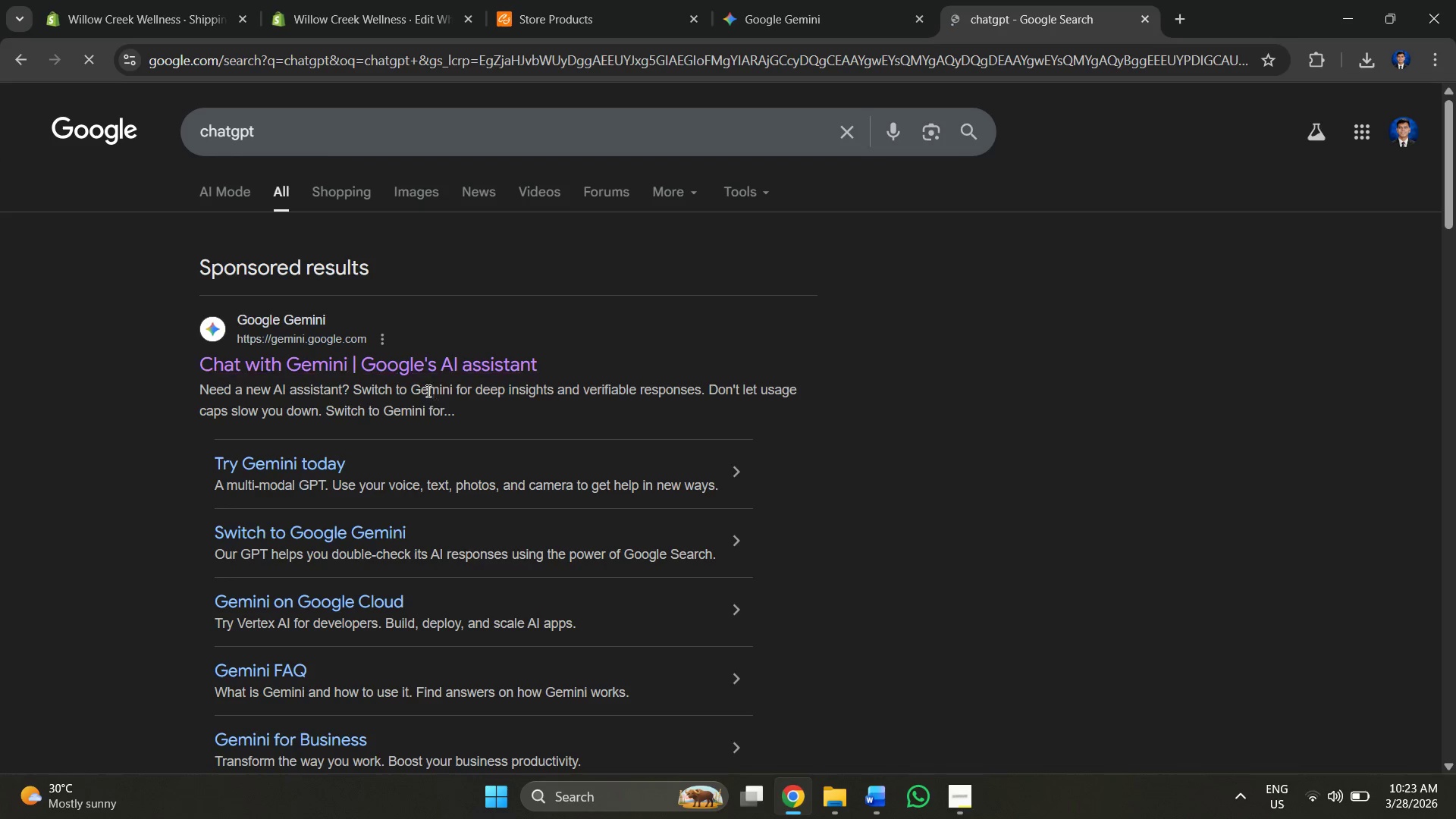 
left_click([395, 364])
 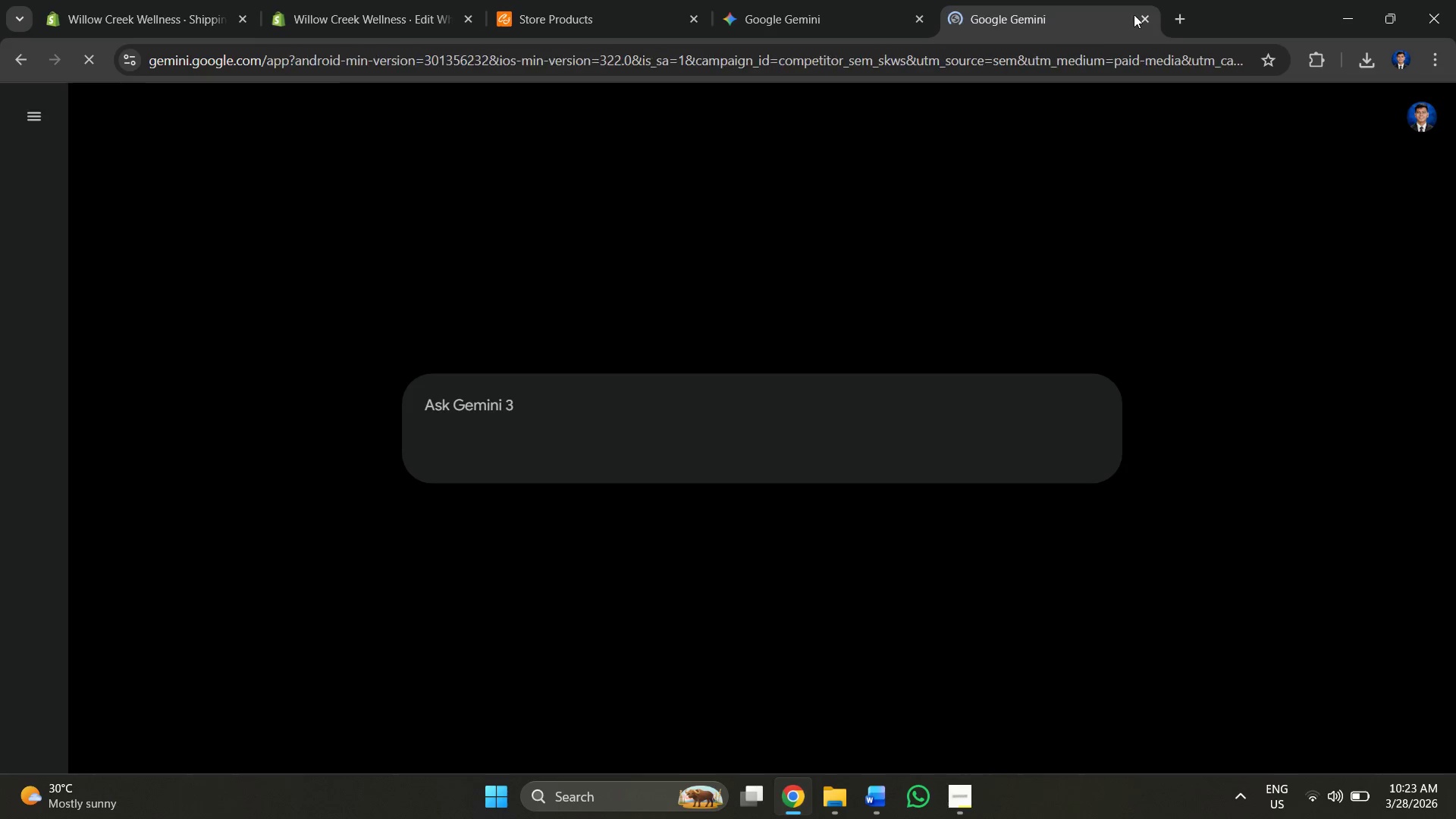 
left_click([846, 5])
 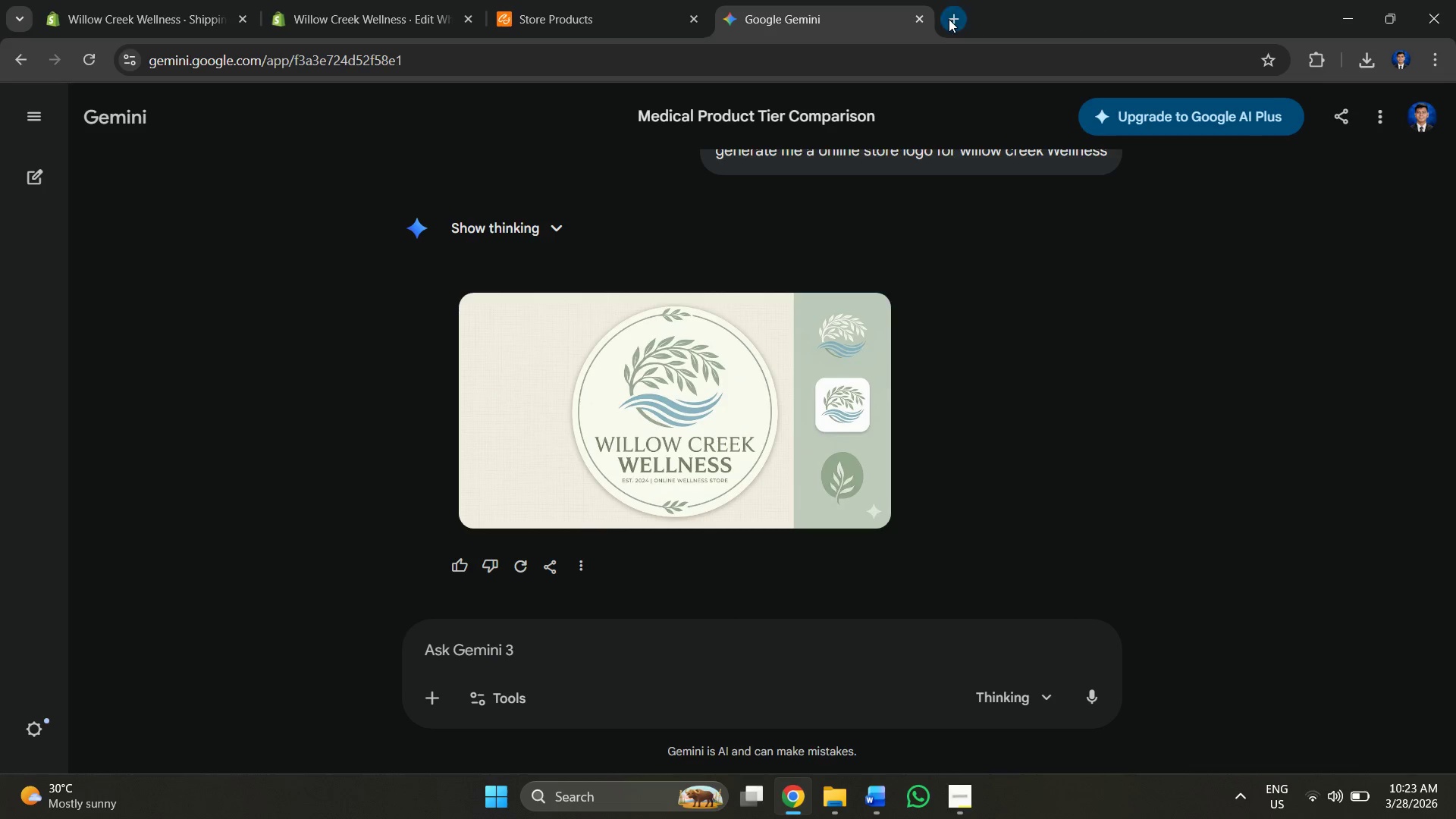 
double_click([903, 53])
 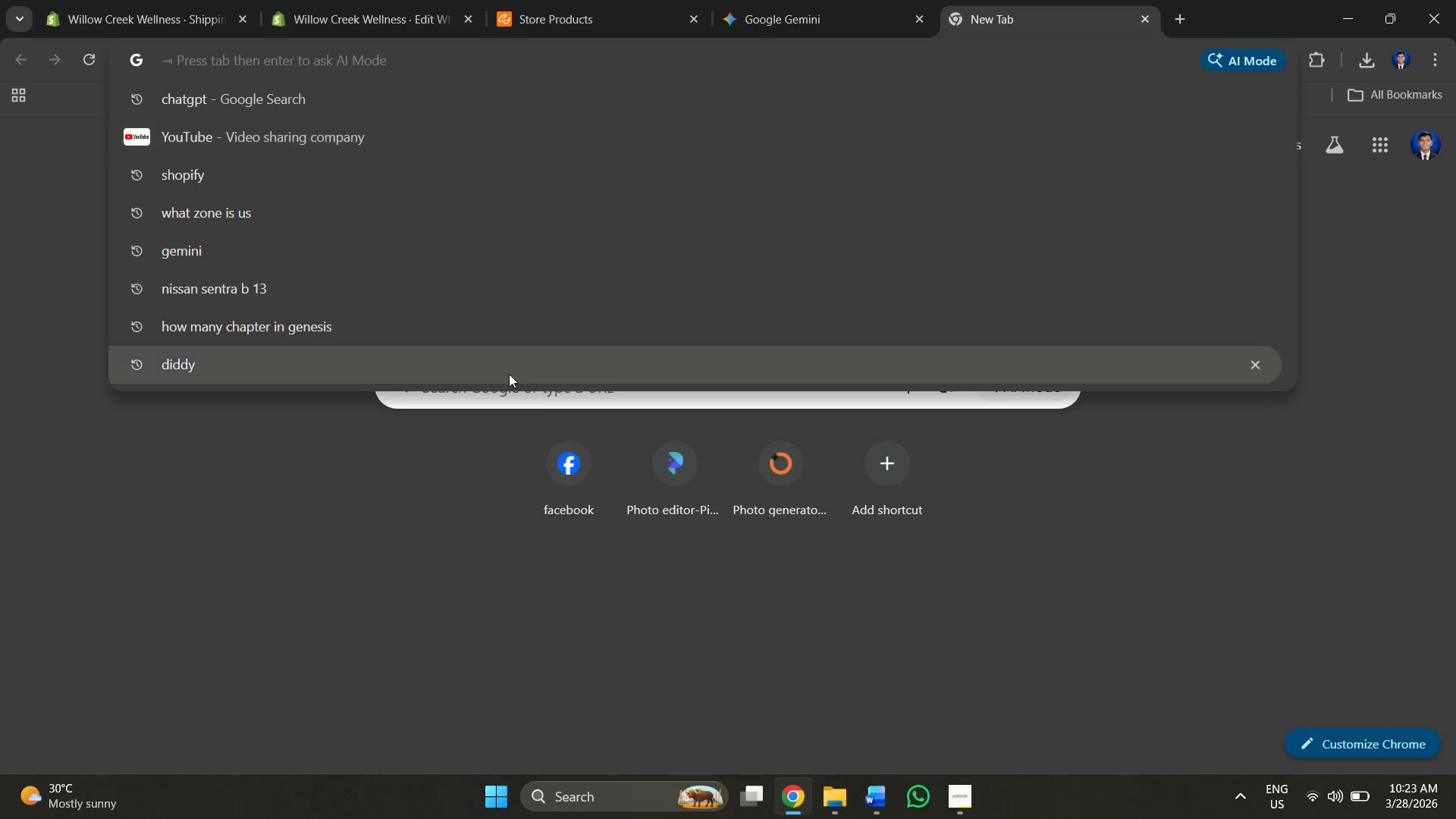 
type(ca)
key(Backspace)
type(h)
 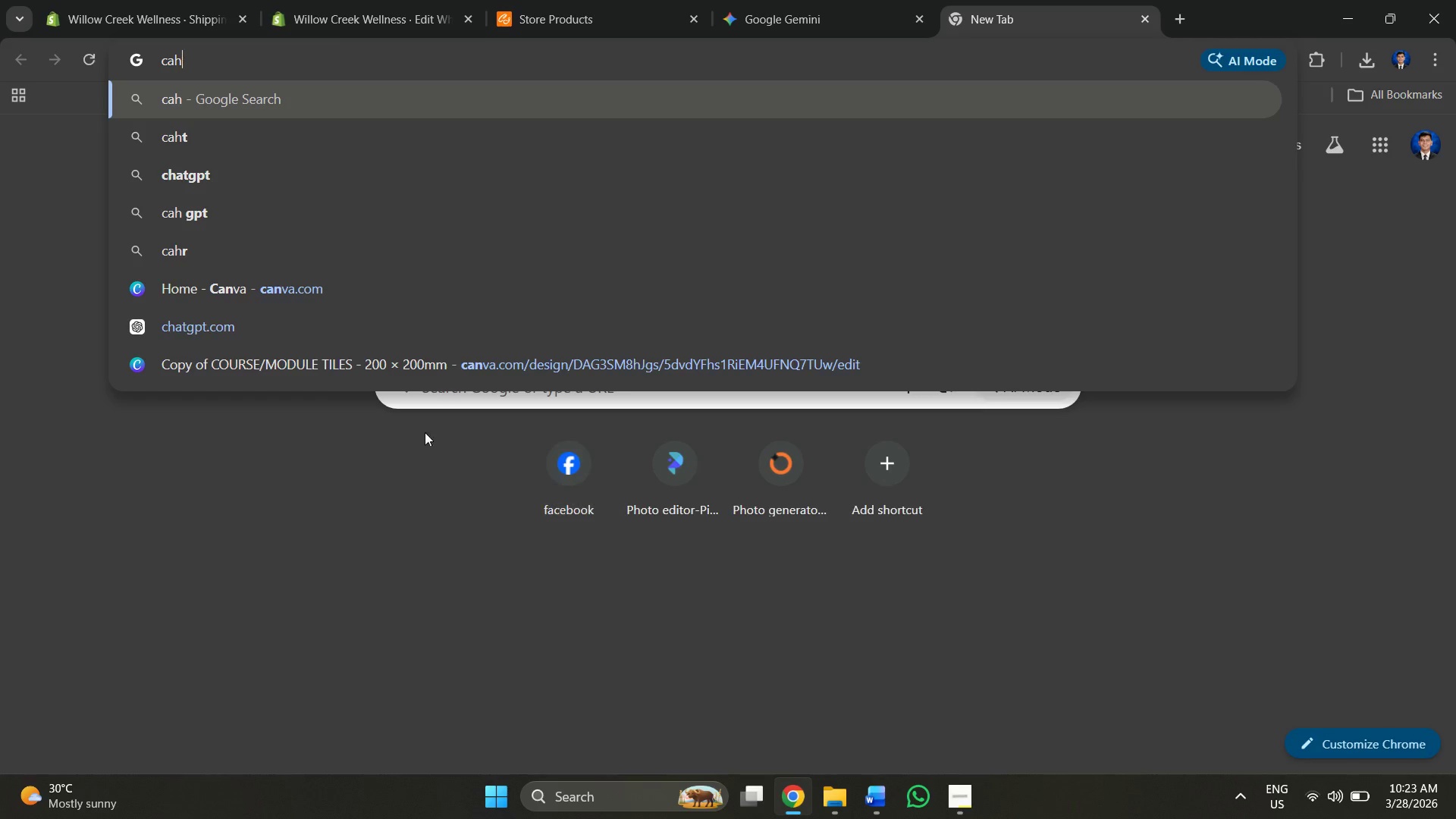 
left_click([285, 168])
 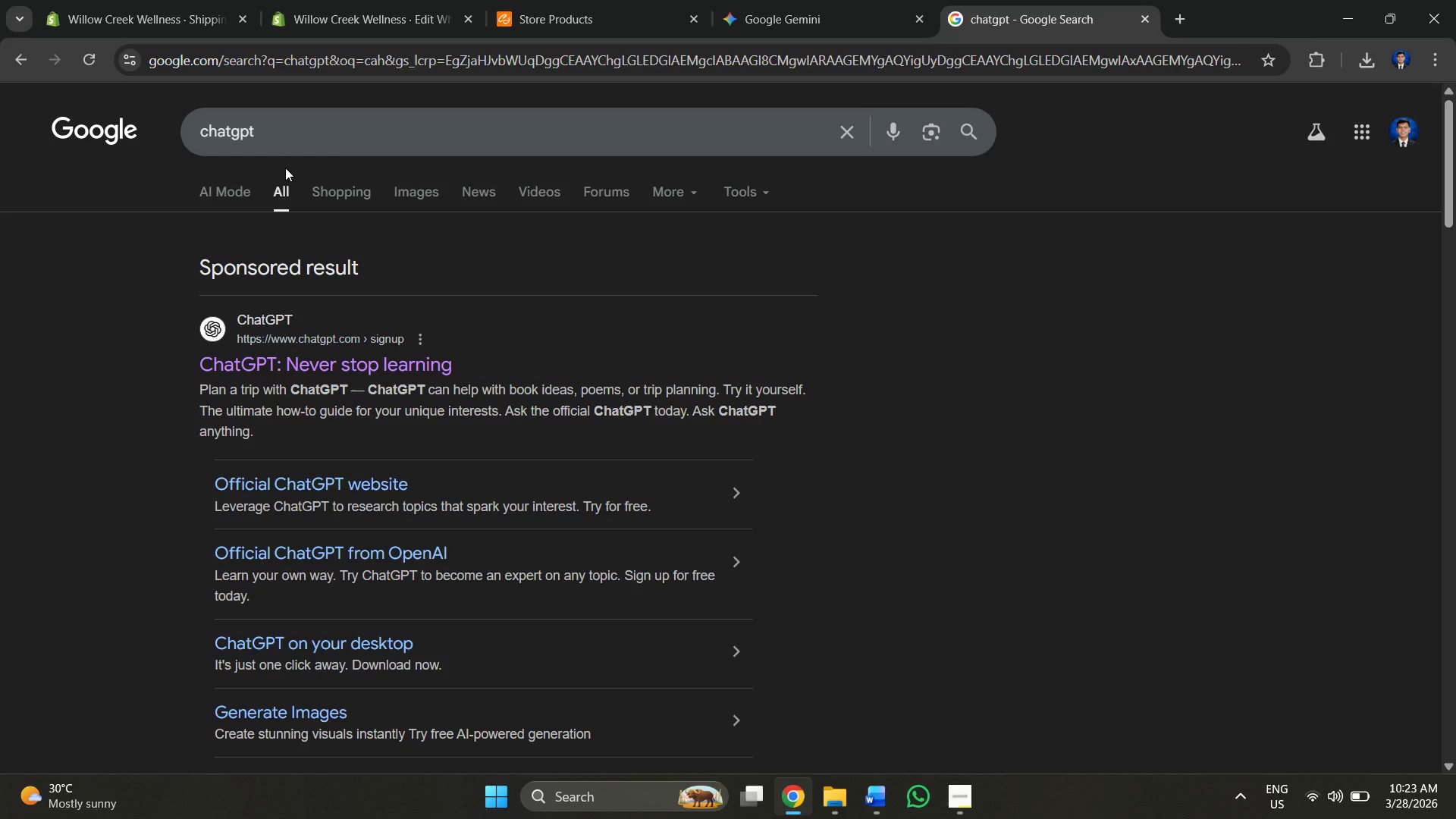 
left_click([249, 369])
 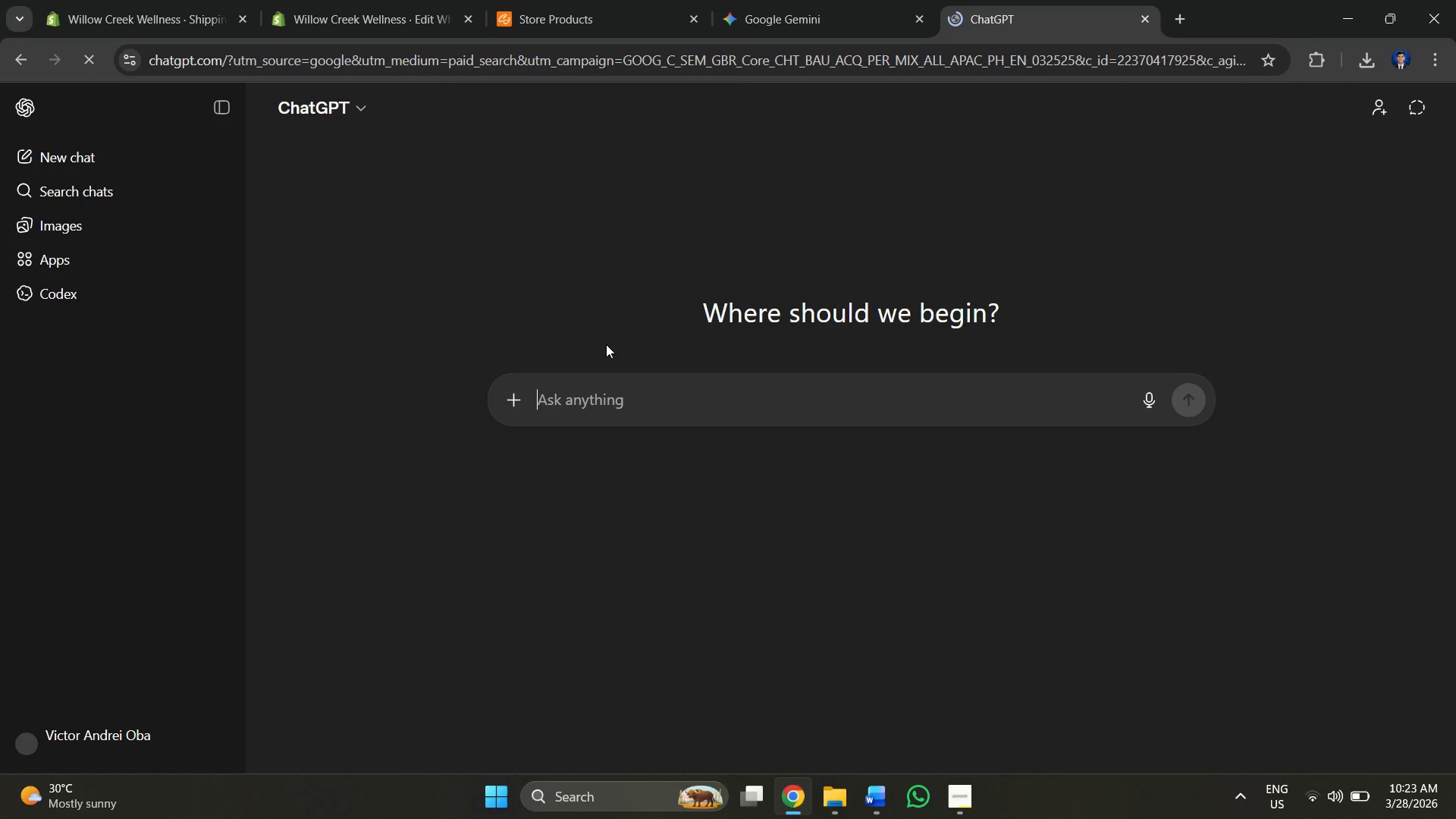 
key(Alt+AltLeft)
 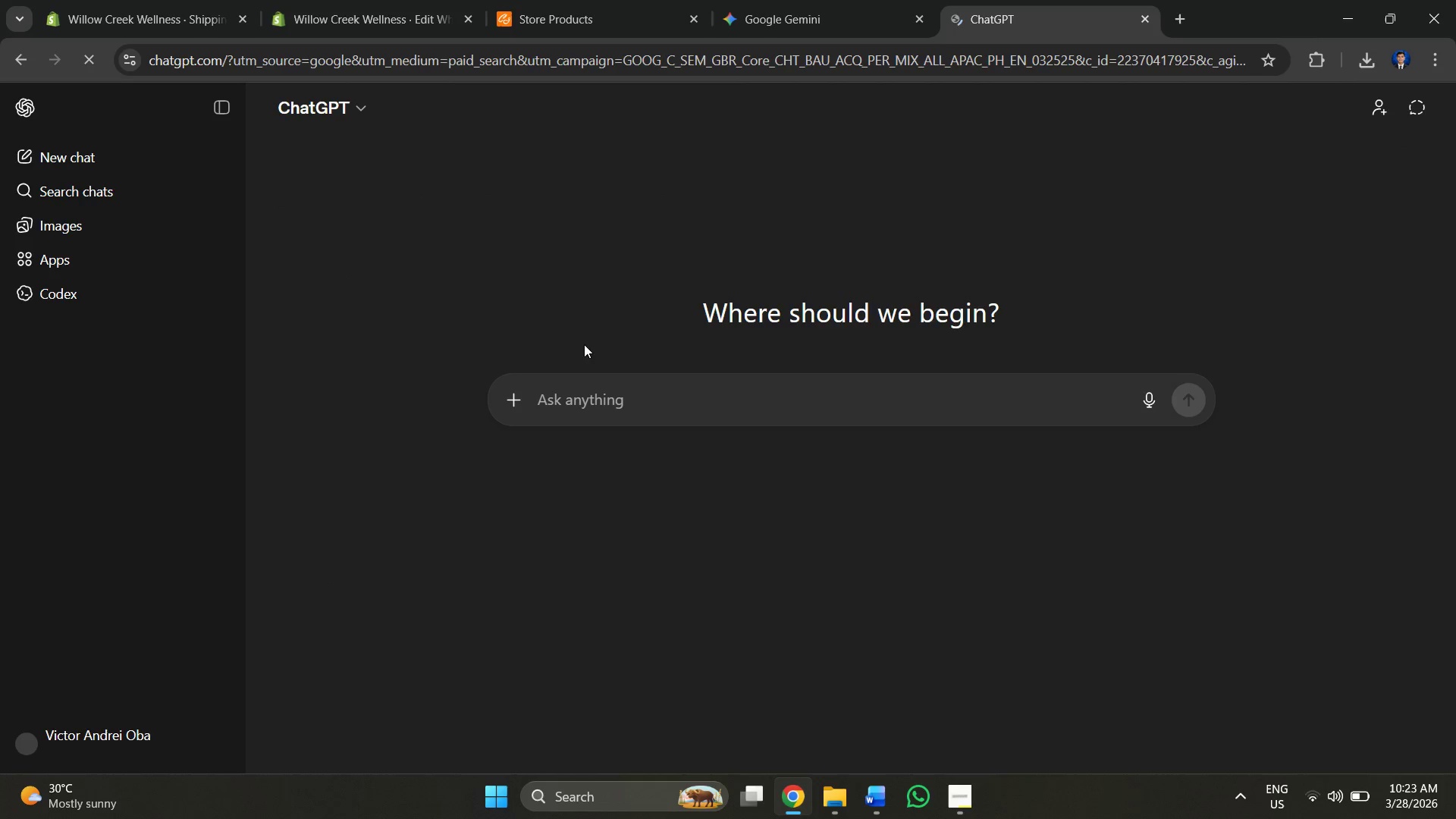 
key(Alt+Tab)